 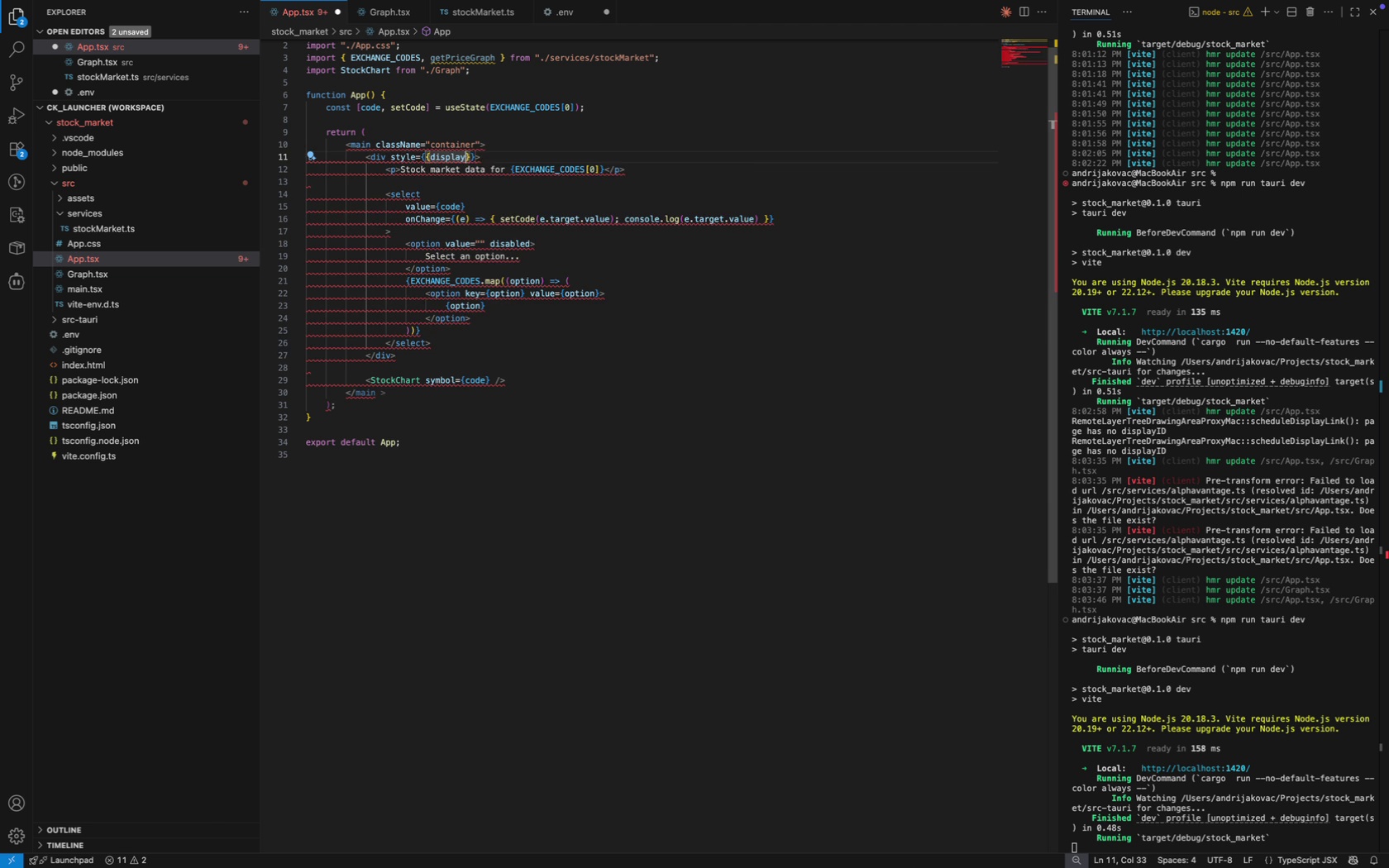 
key(Enter)
 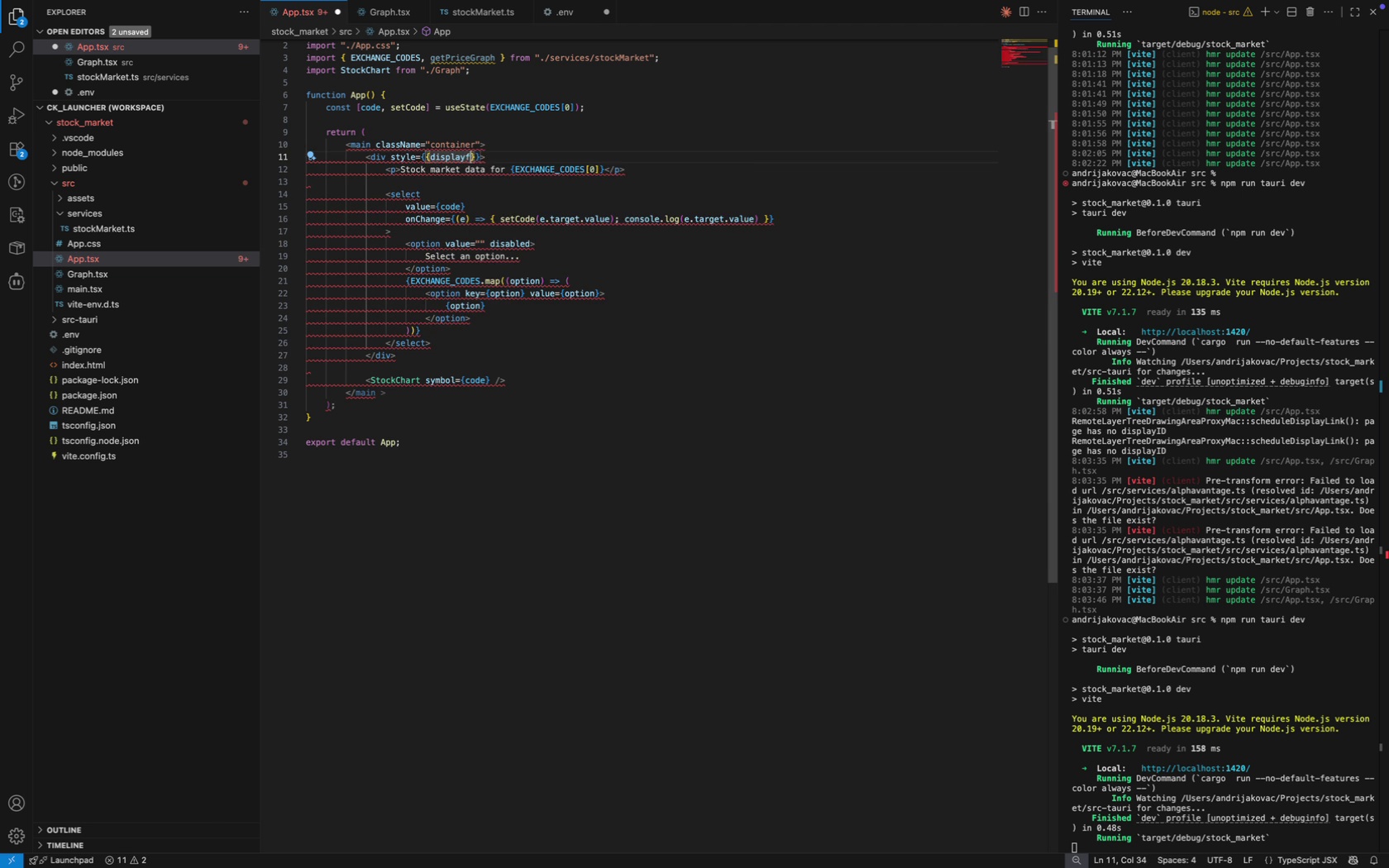 
type(fl)
key(Backspace)
key(Backspace)
type(: f)
key(Backspace)
type('flex)
 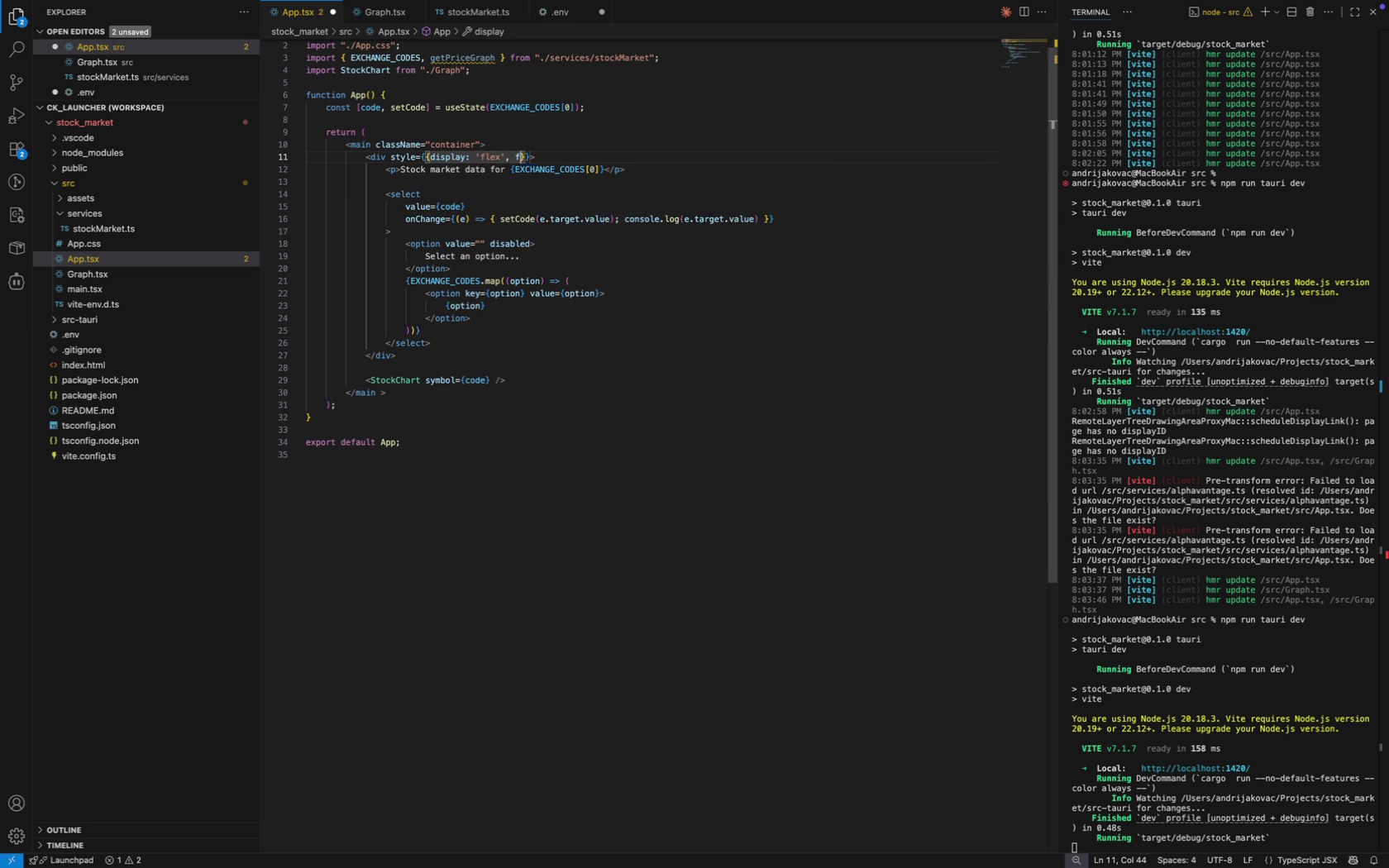 
key(ArrowRight)
 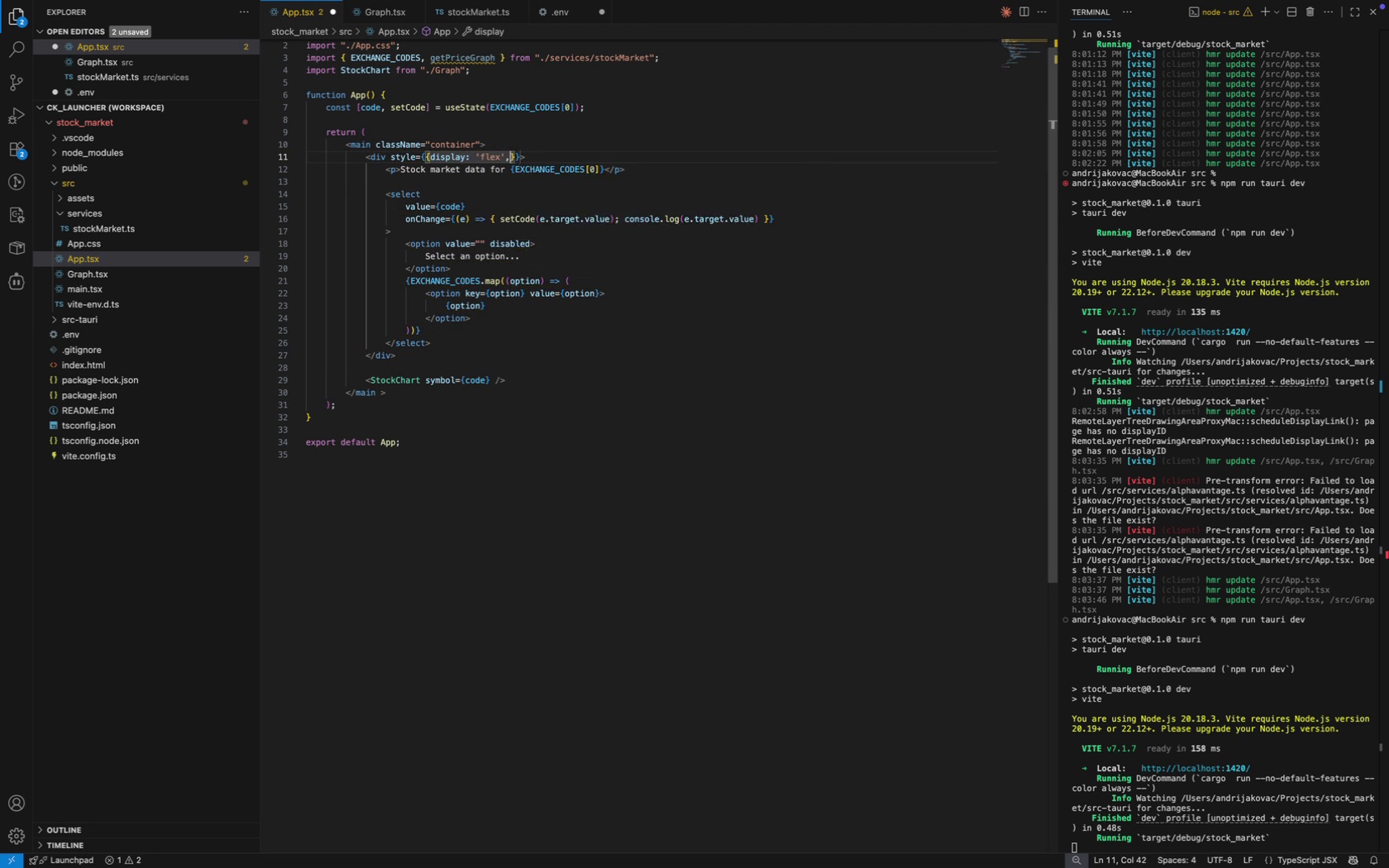 
type(, flexDi)
 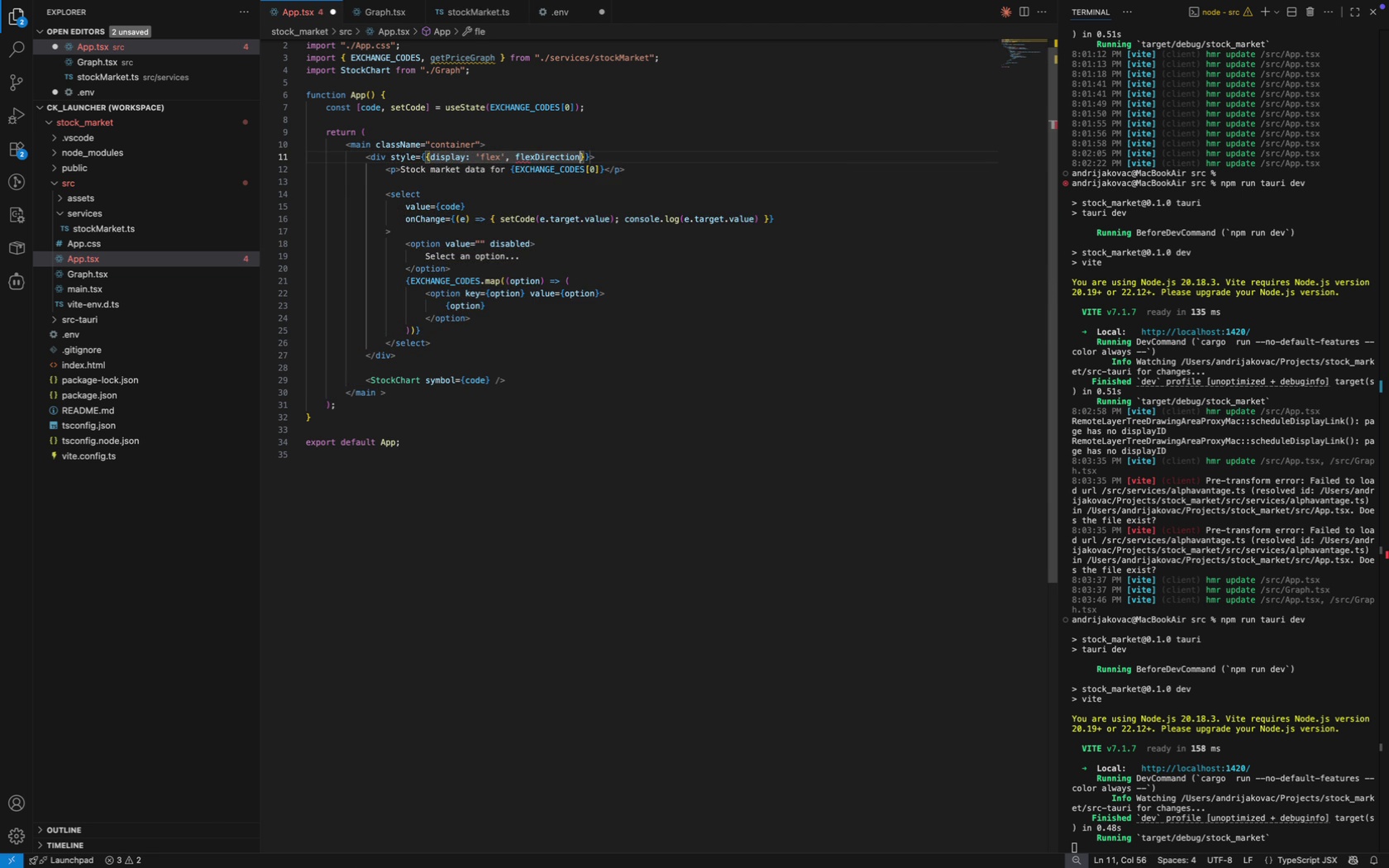 
key(Enter)